 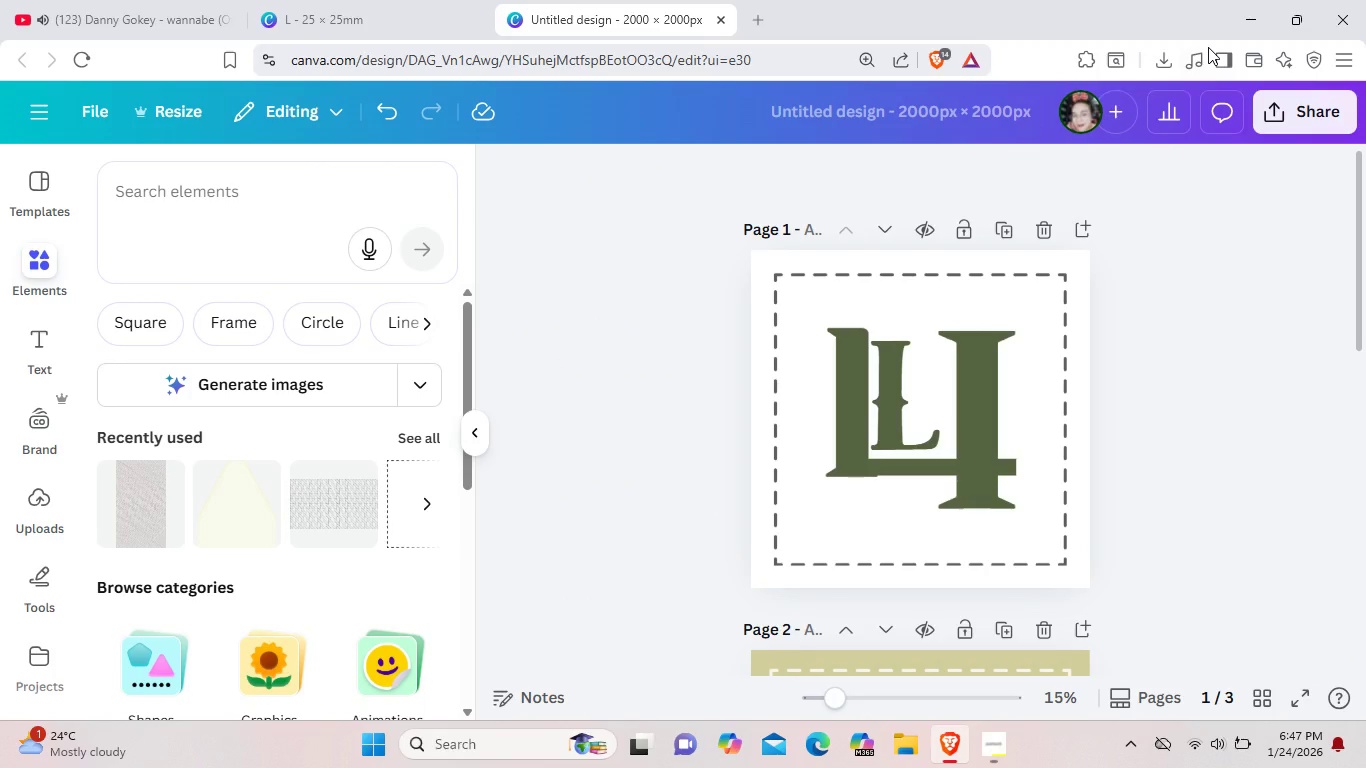 
scroll: coordinate [1073, 422], scroll_direction: down, amount: 8.0
 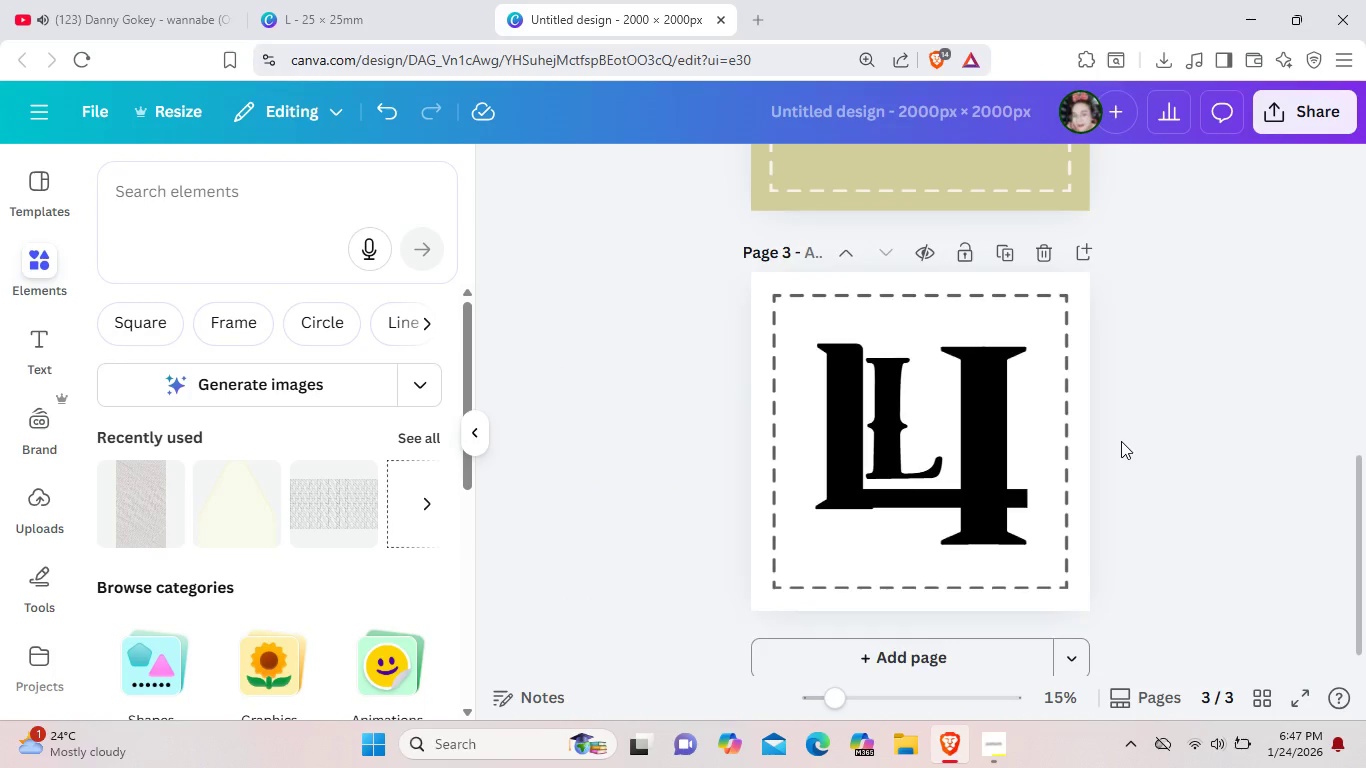 
scroll: coordinate [1121, 441], scroll_direction: up, amount: 9.0
 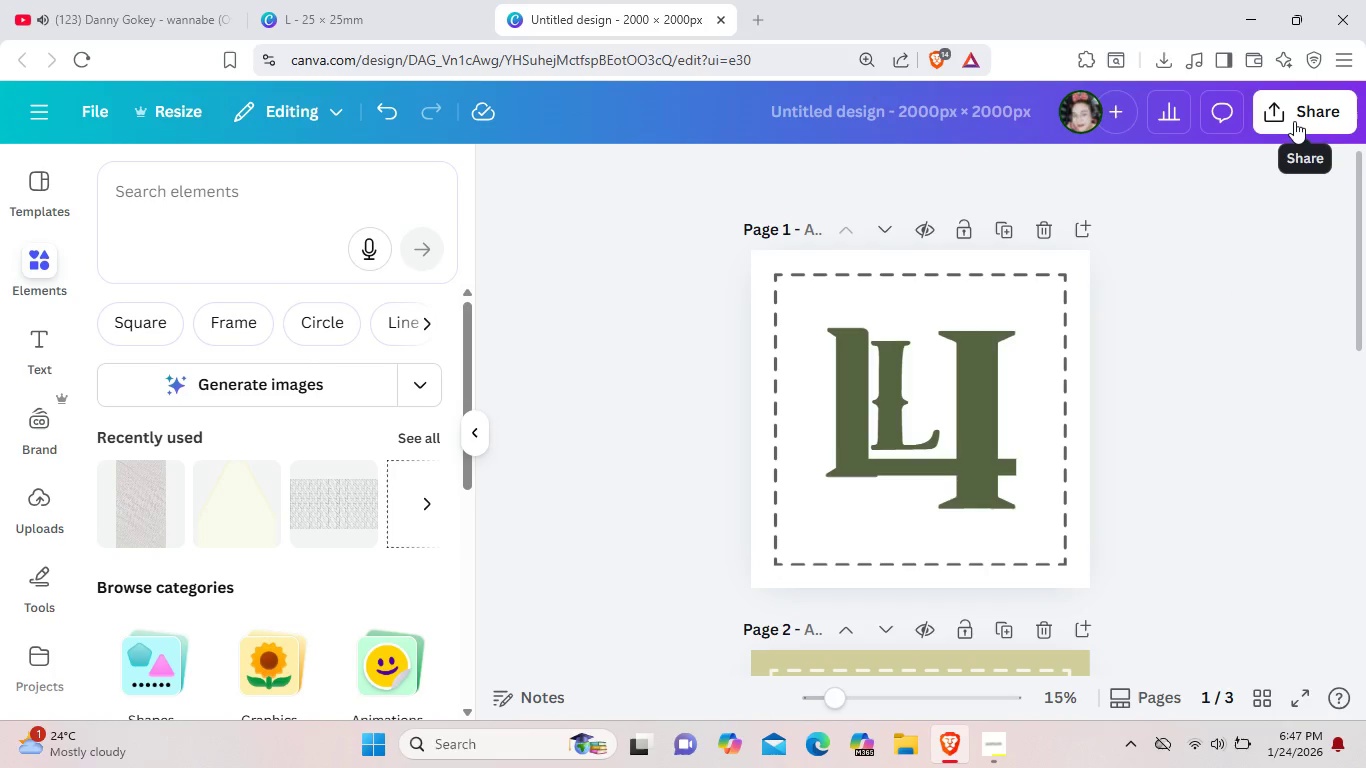 
left_click([1294, 121])
 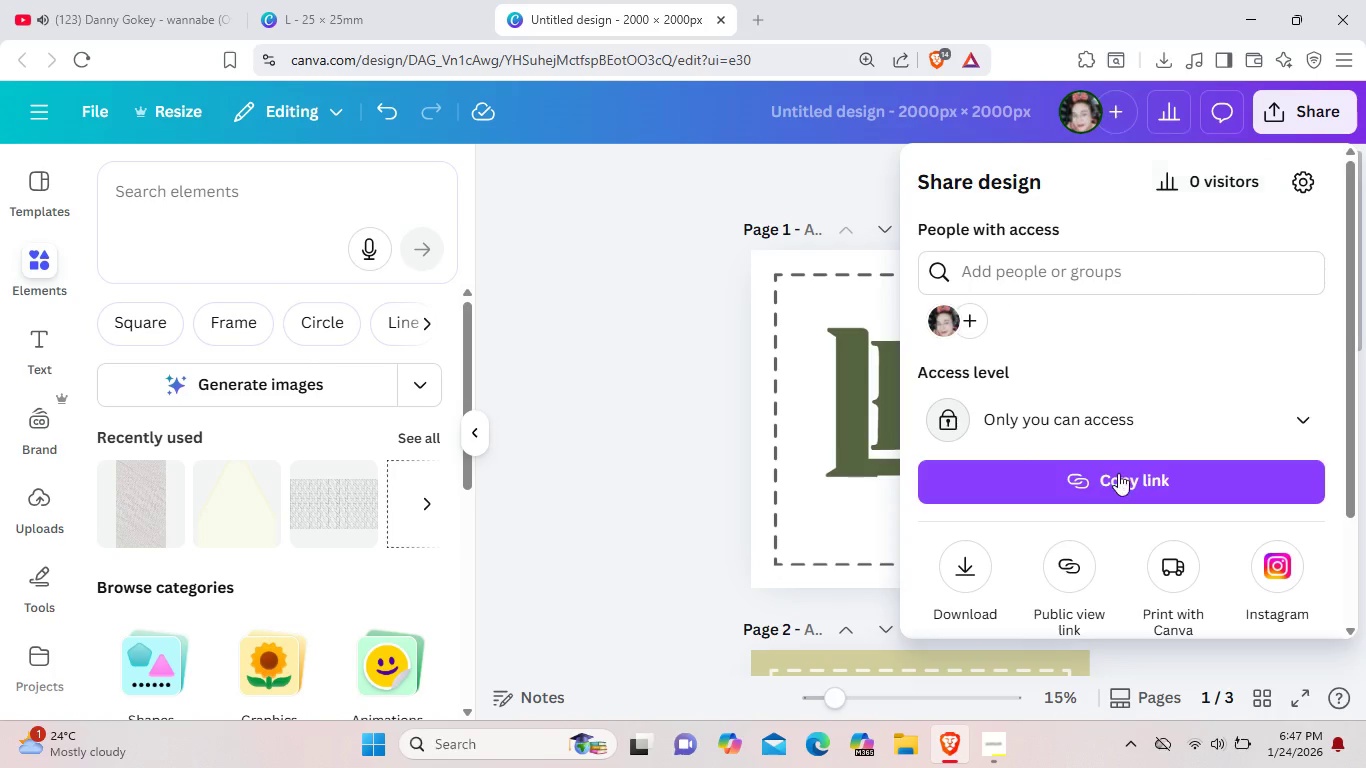 
left_click([1190, 415])
 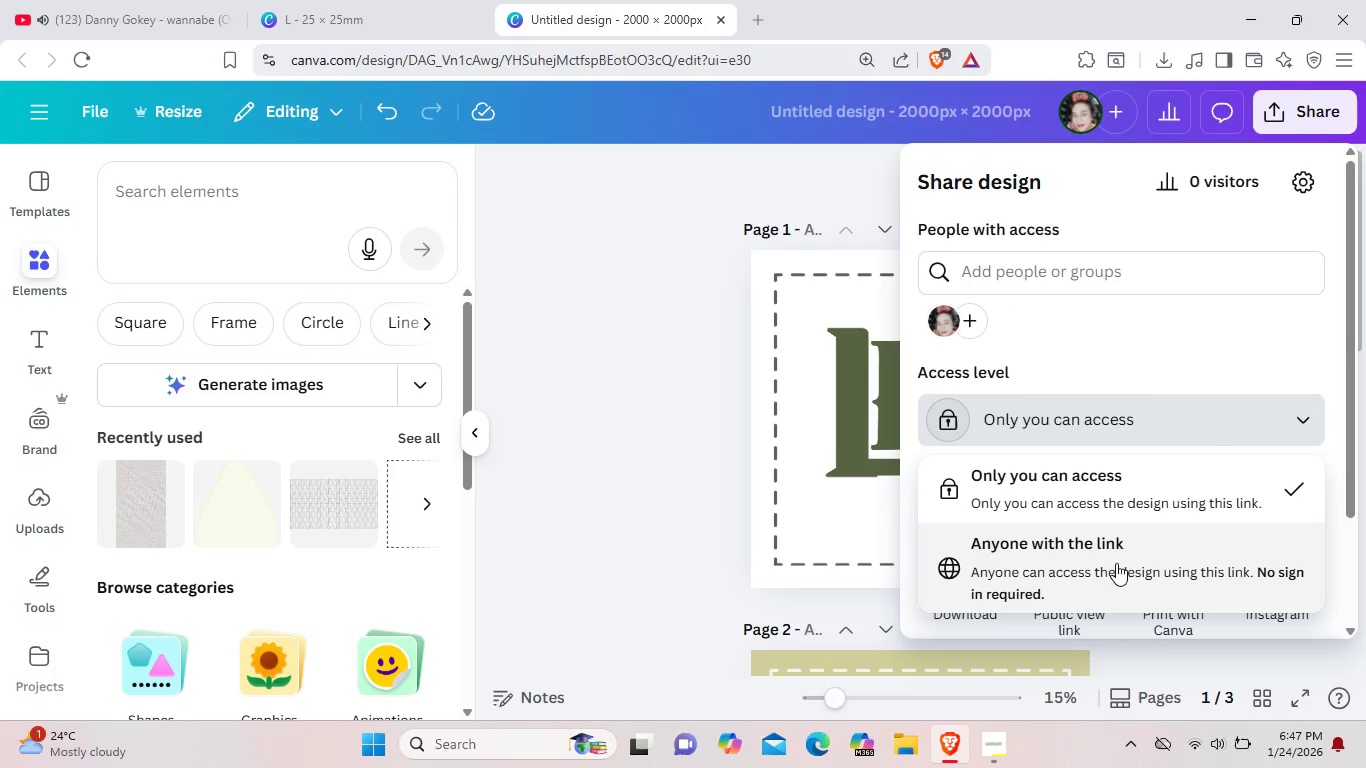 
left_click([1116, 563])
 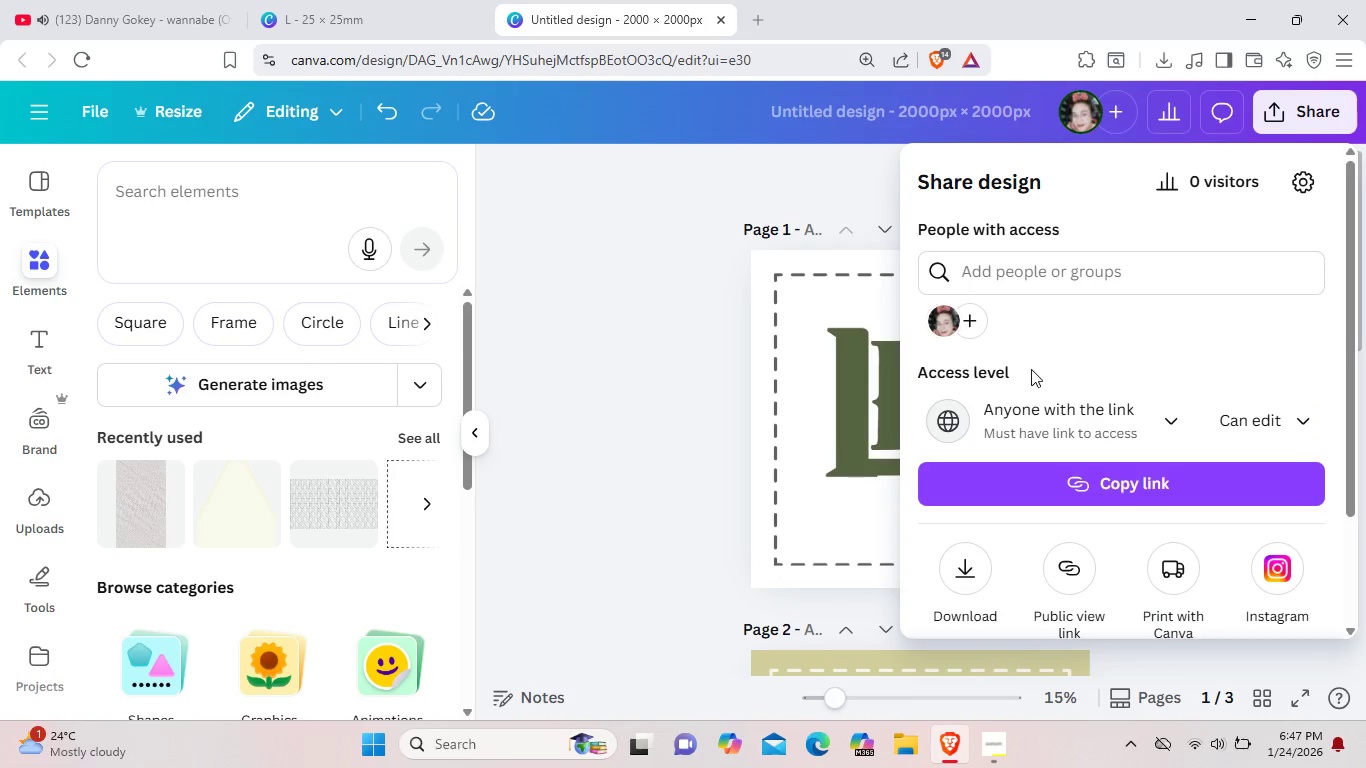 
left_click([977, 564])
 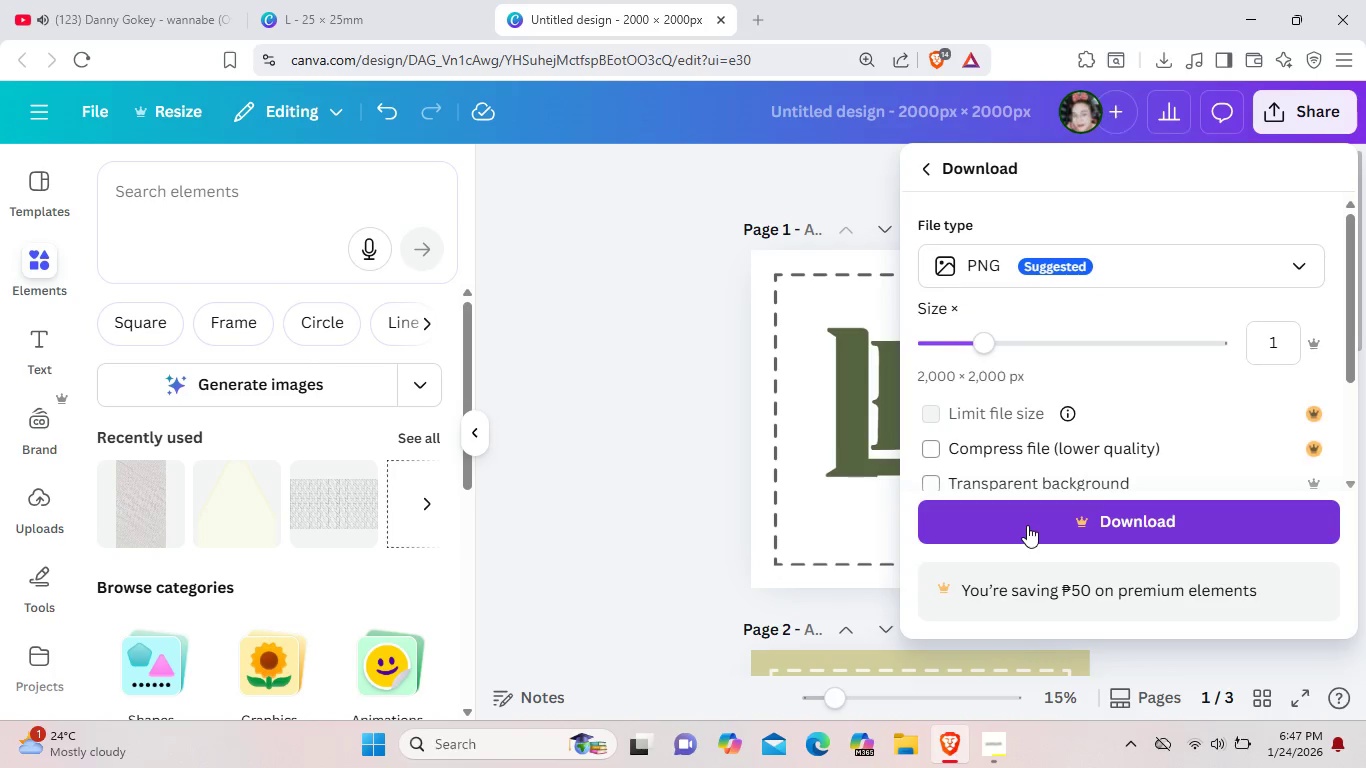 
scroll: coordinate [1169, 432], scroll_direction: down, amount: 3.0
 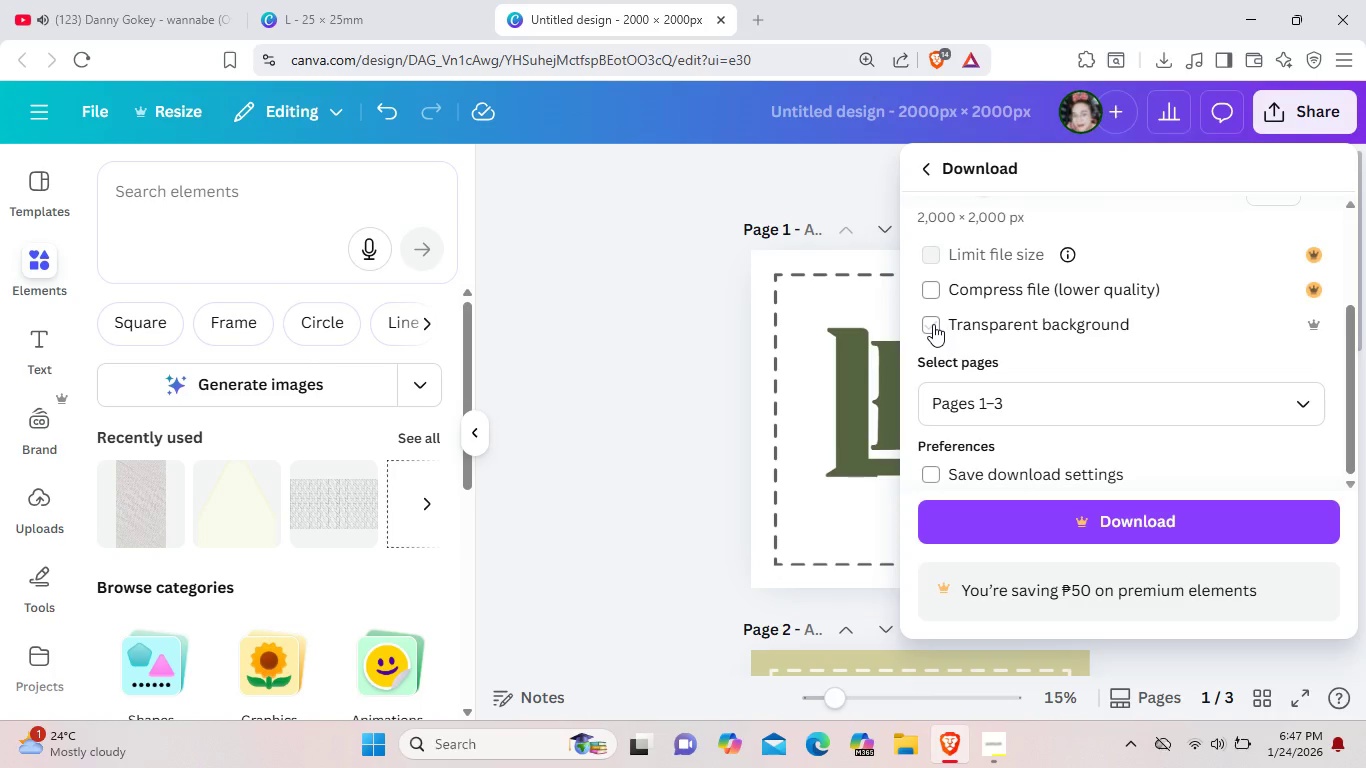 
left_click([933, 324])
 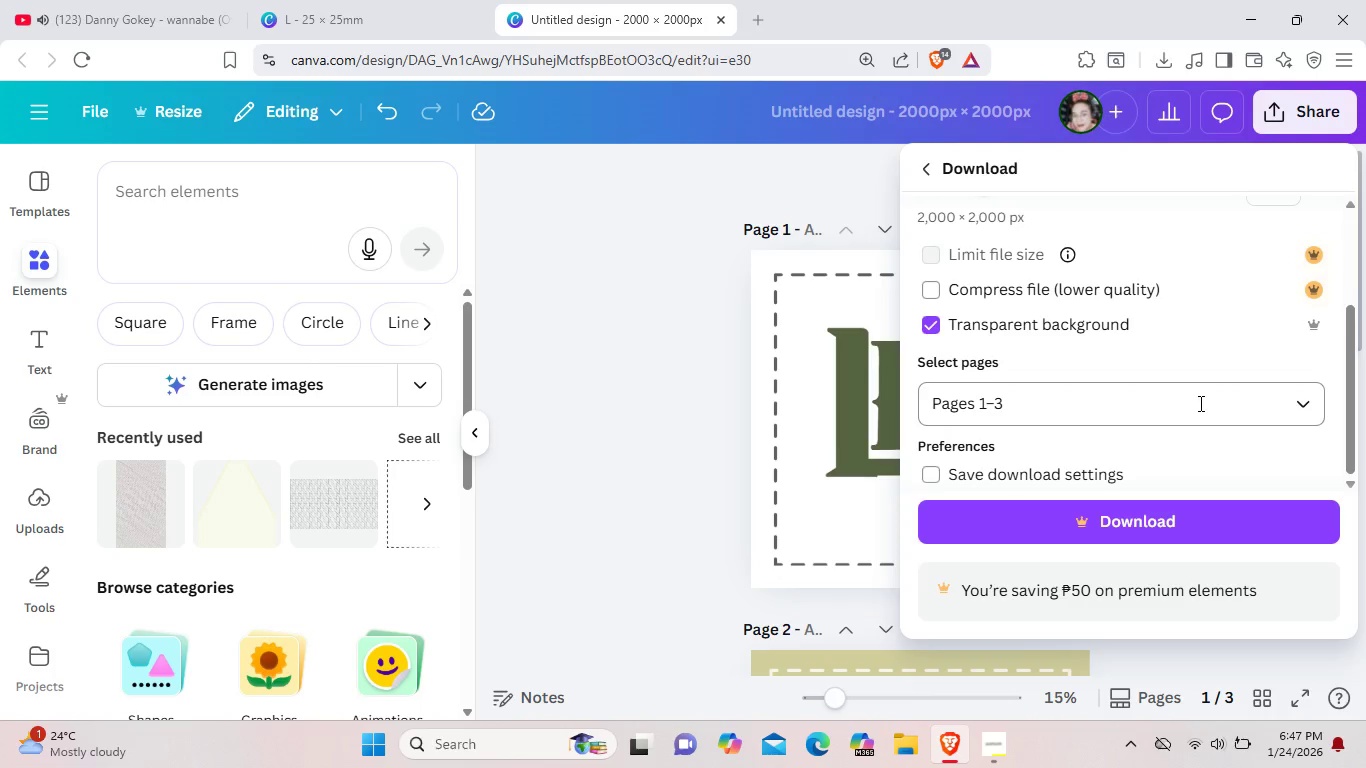 
scroll: coordinate [1199, 403], scroll_direction: up, amount: 3.0
 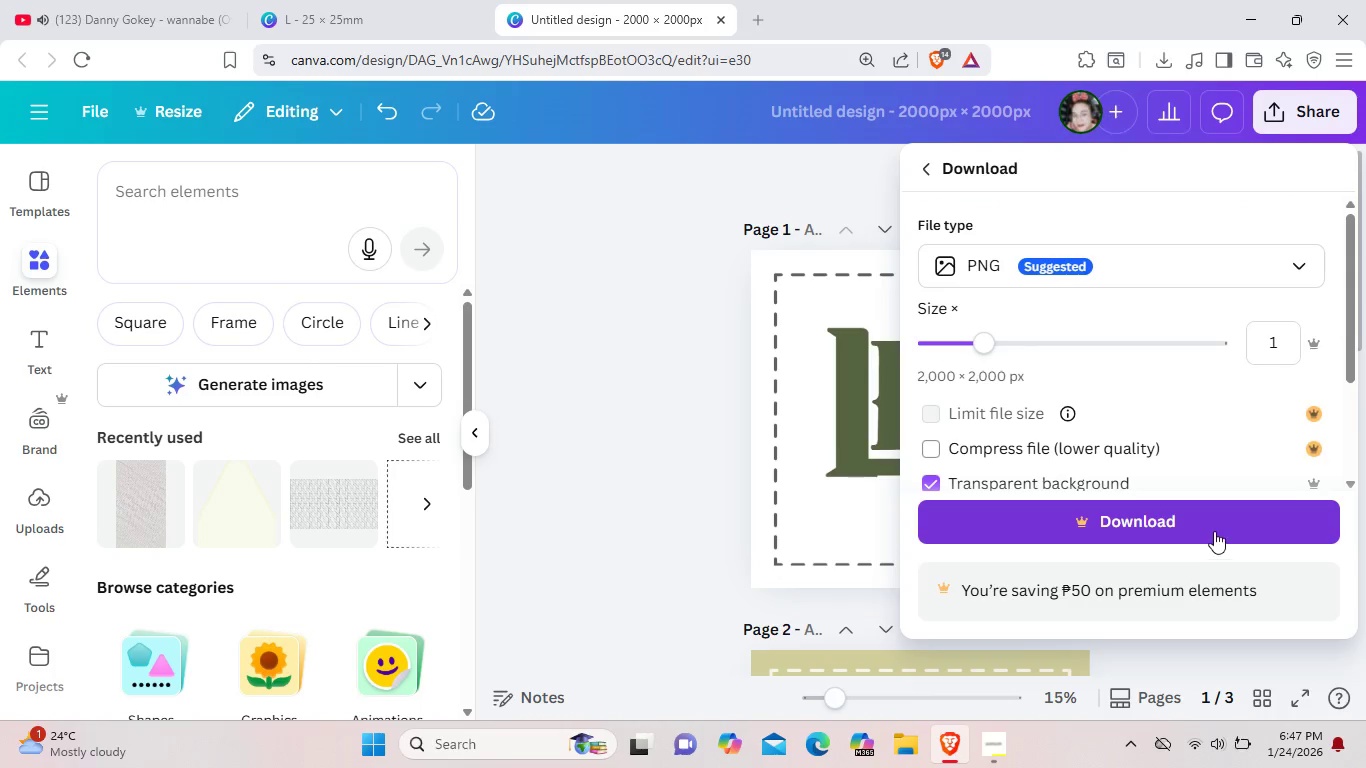 
left_click([1214, 524])
 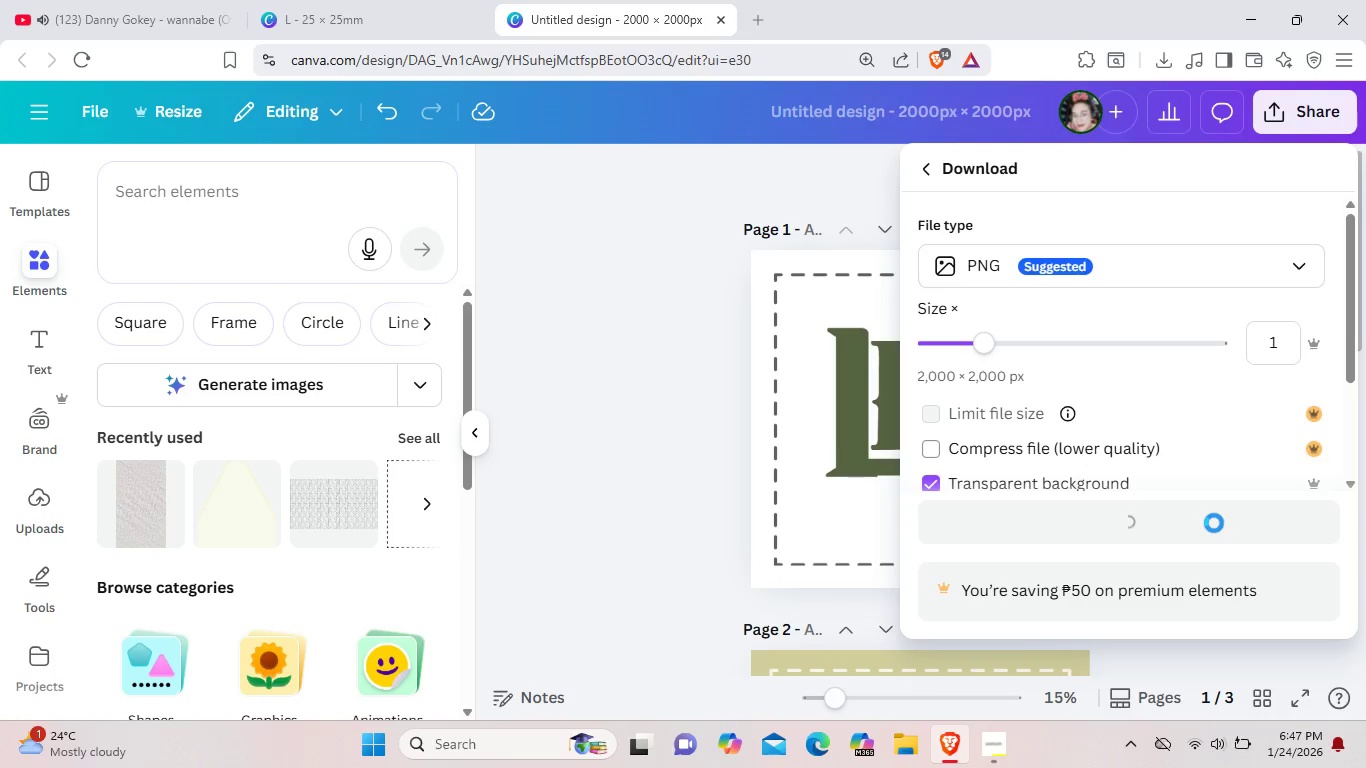 
wait(10.36)
 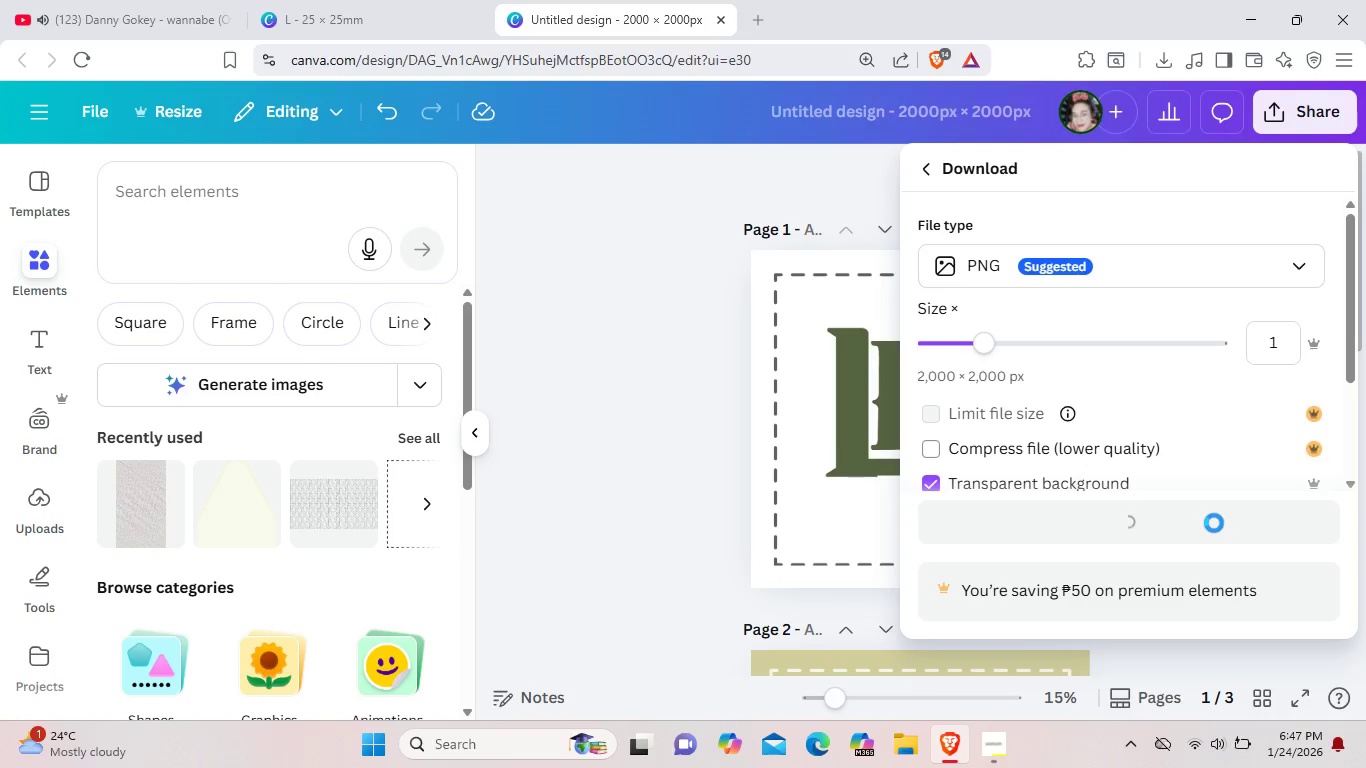 
left_click([995, 735])